 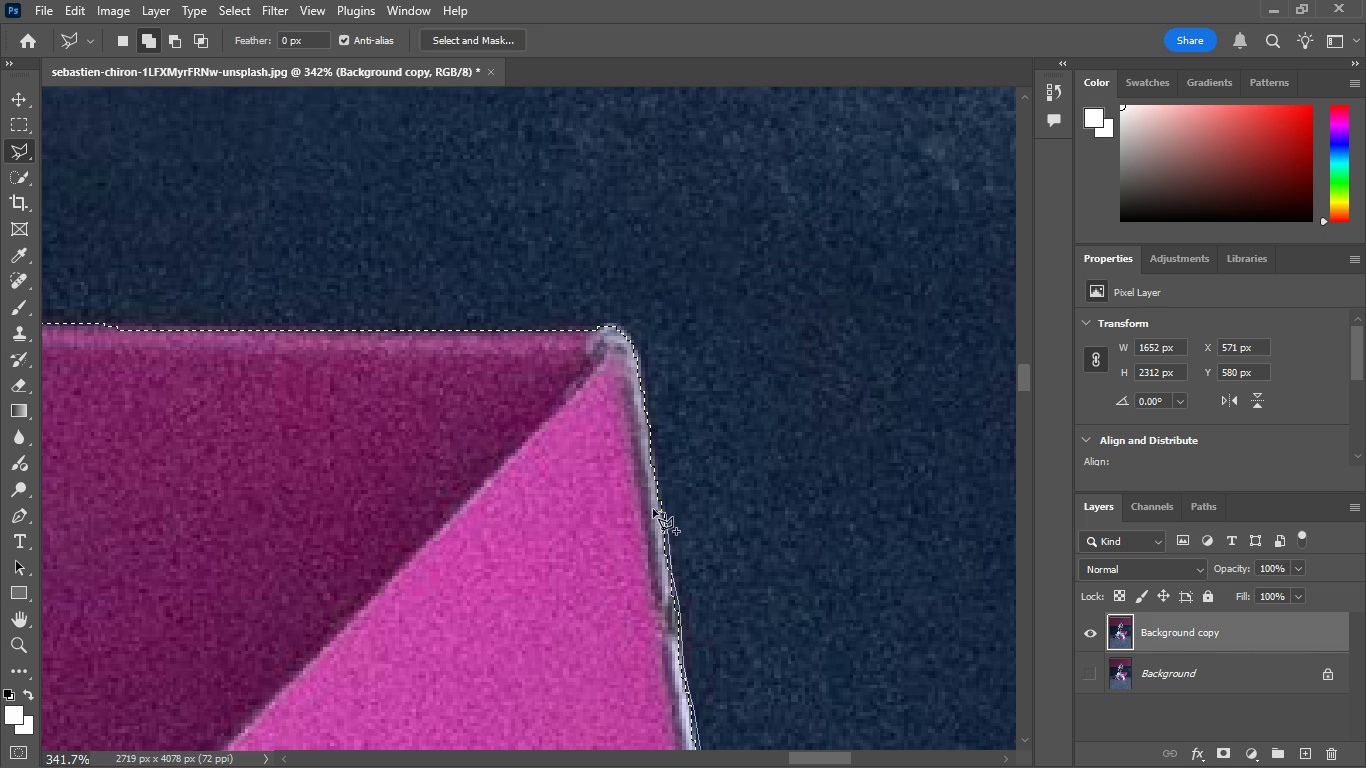 
left_click([653, 448])
 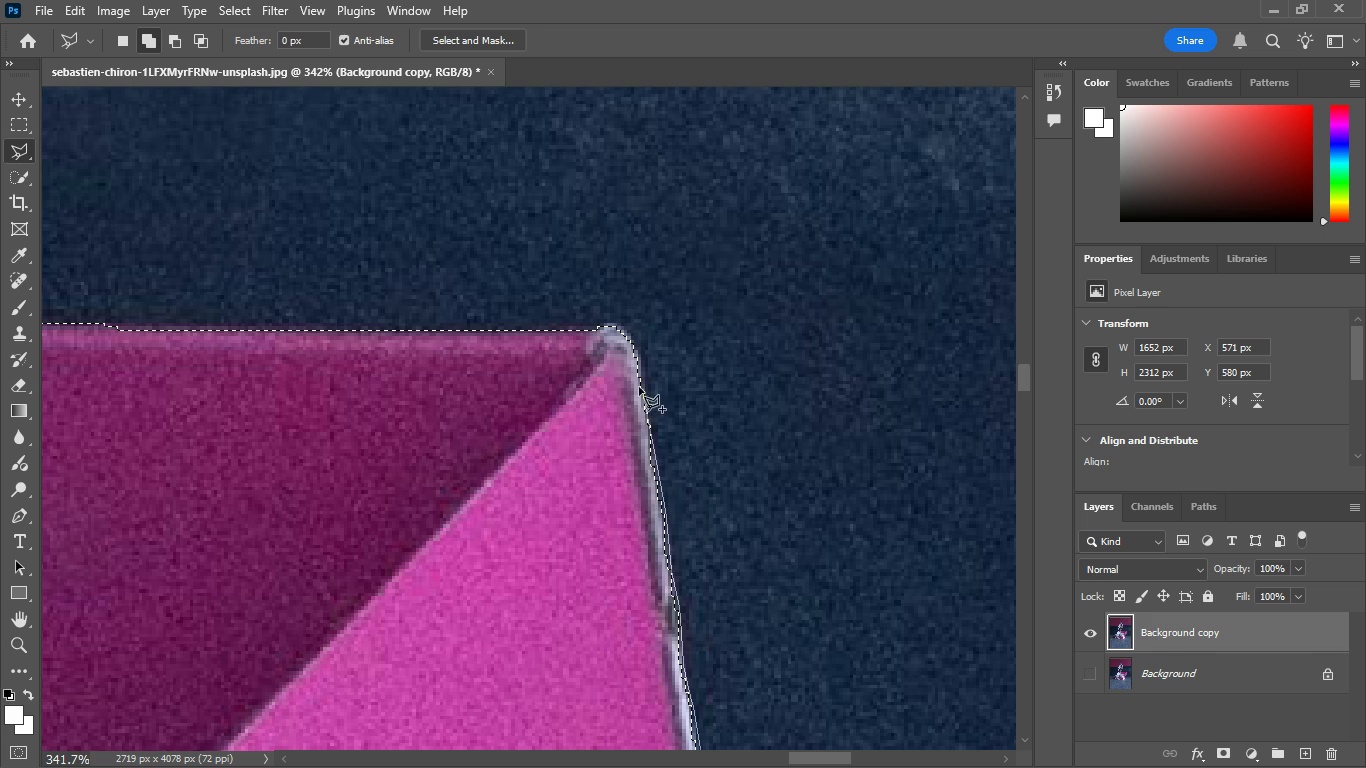 
left_click([642, 393])
 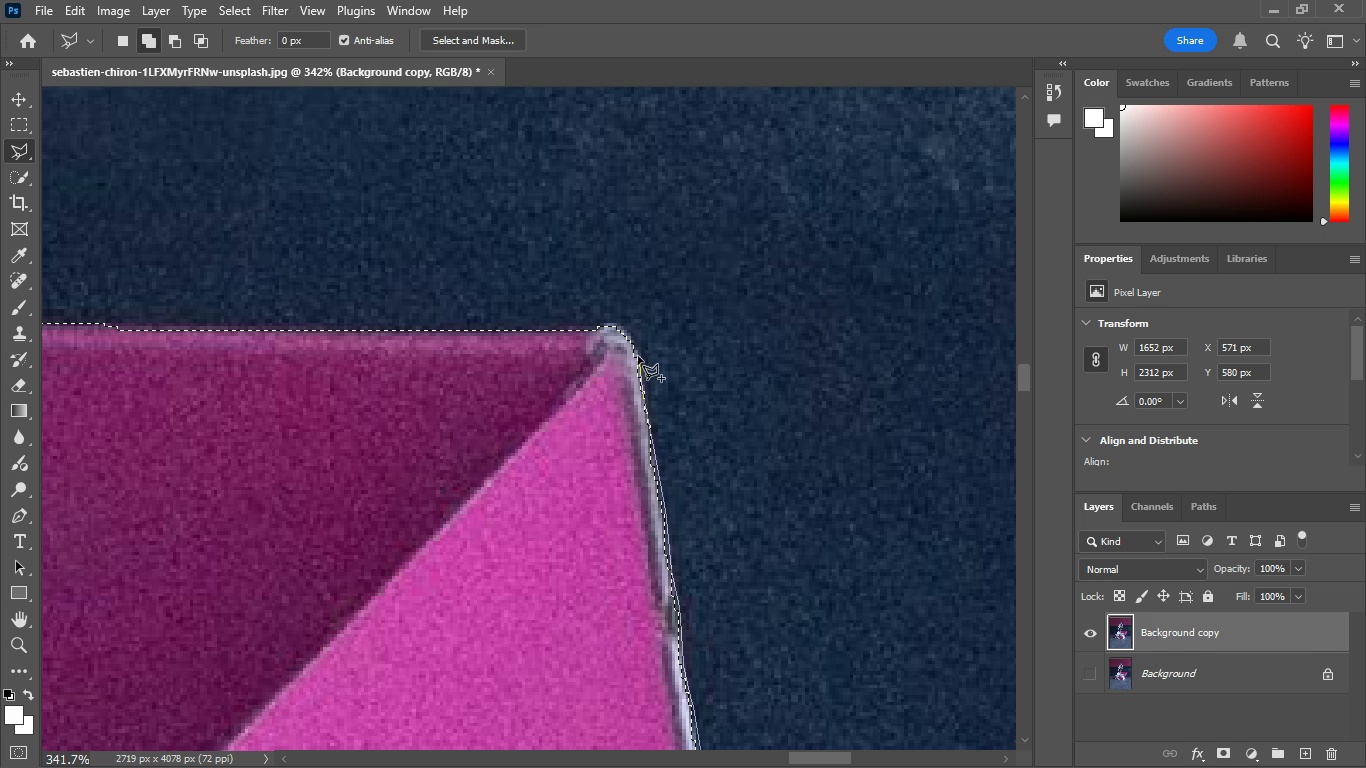 
left_click([638, 357])
 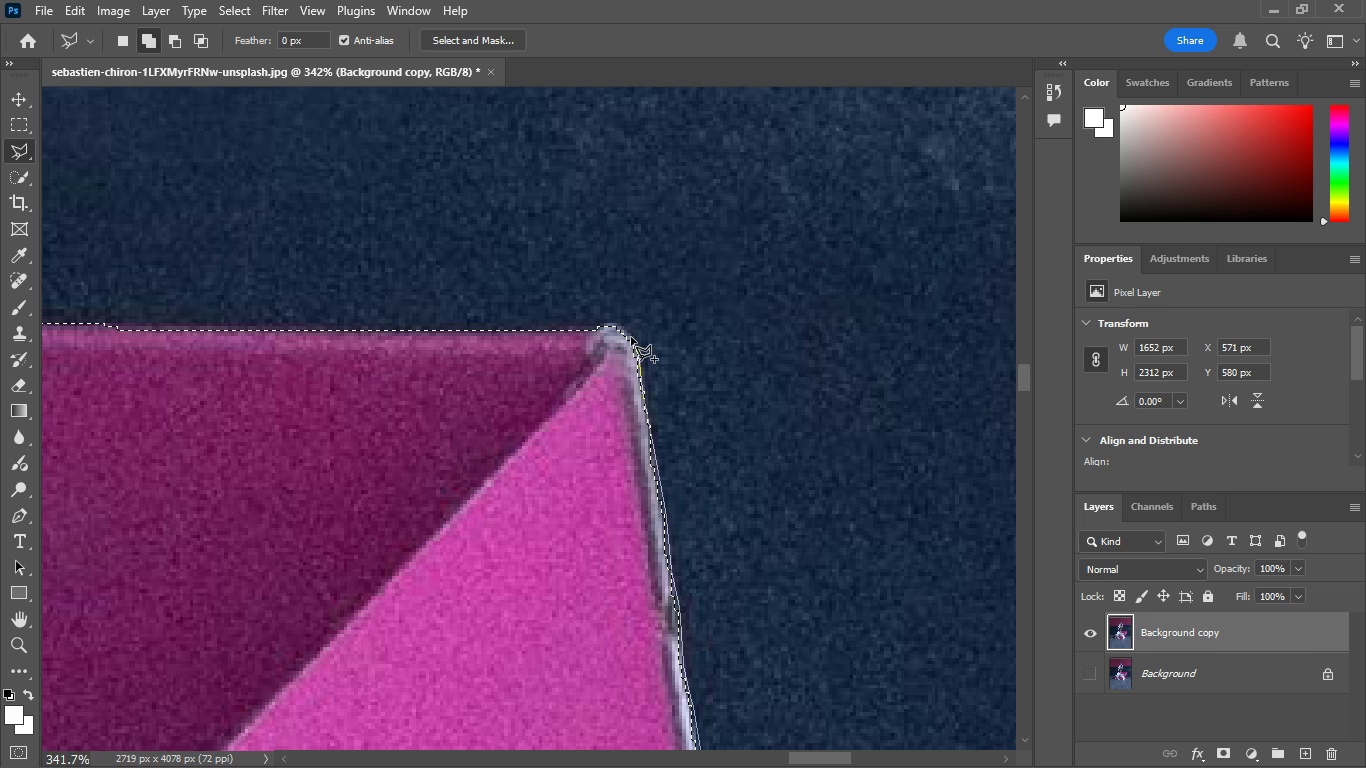 
left_click([631, 337])
 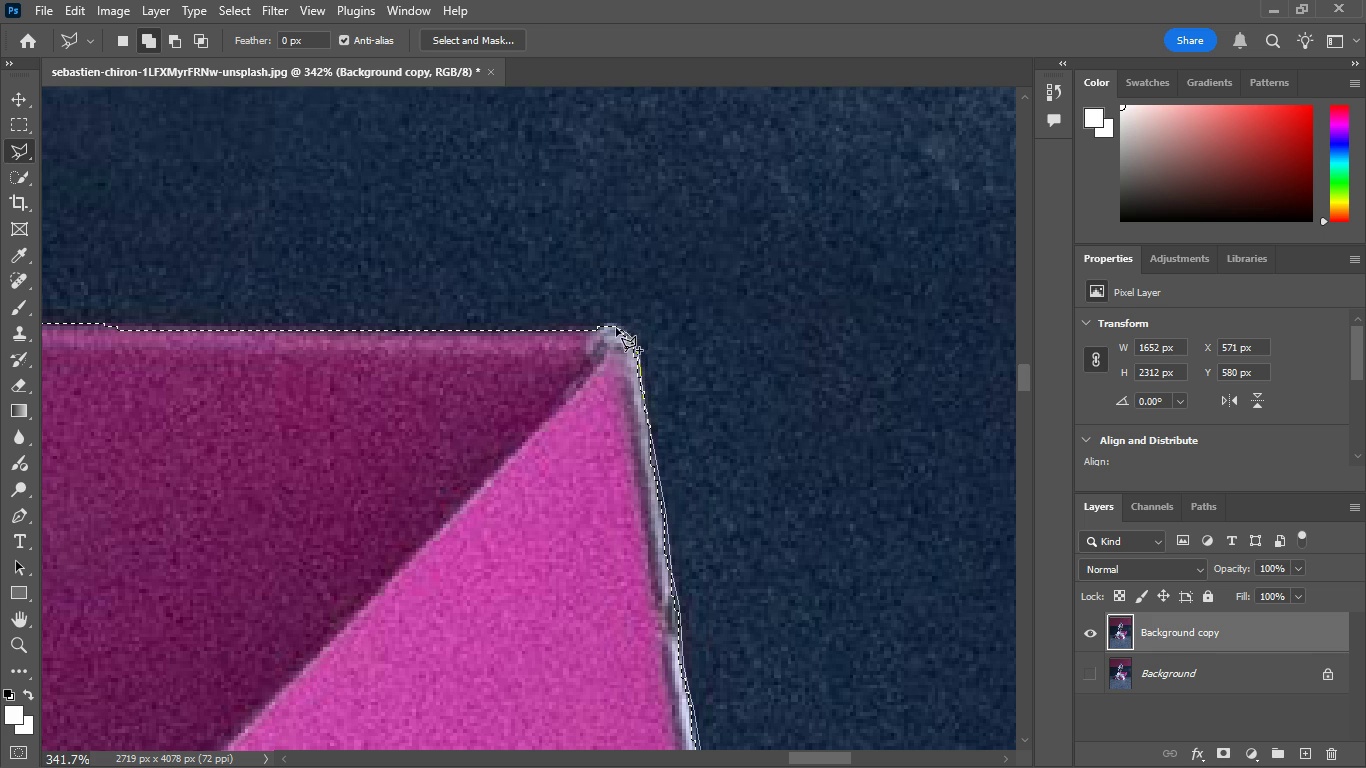 
left_click([616, 328])
 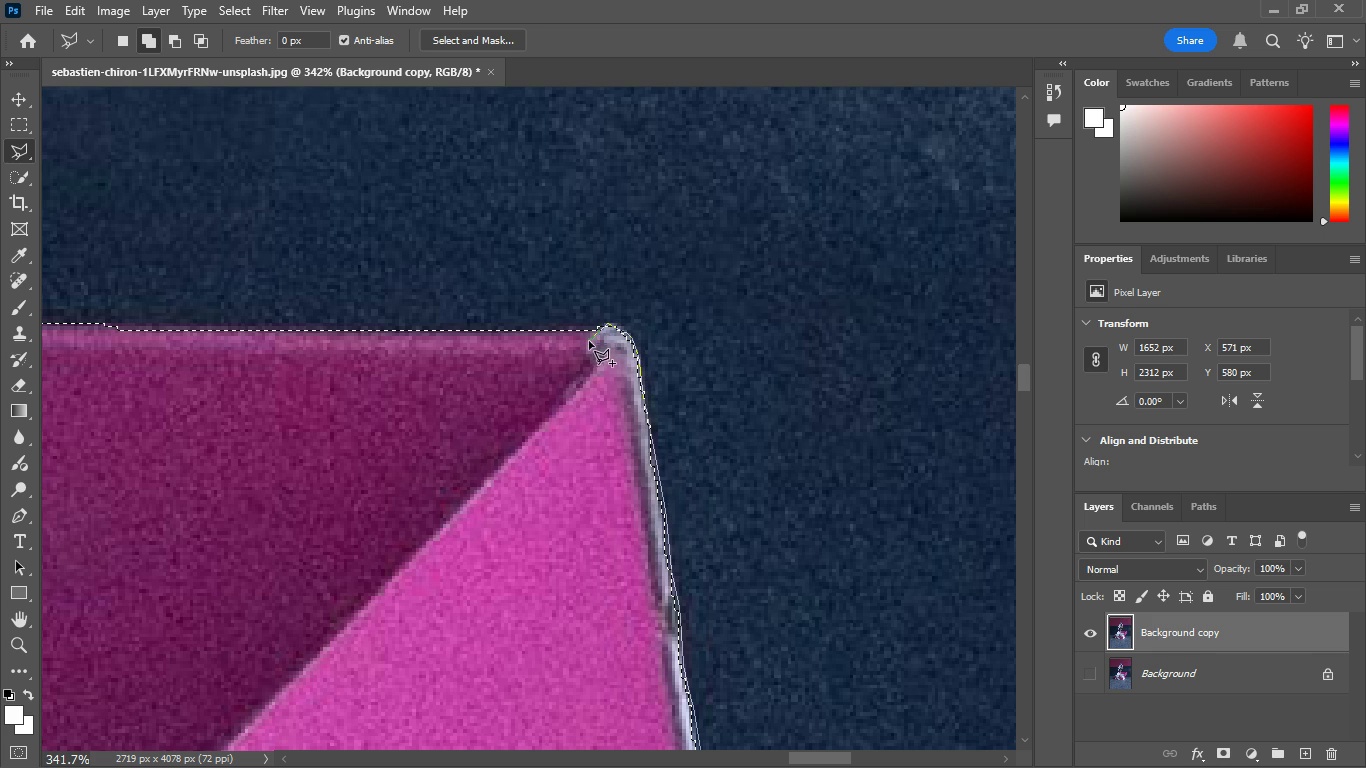 
left_click([588, 343])